 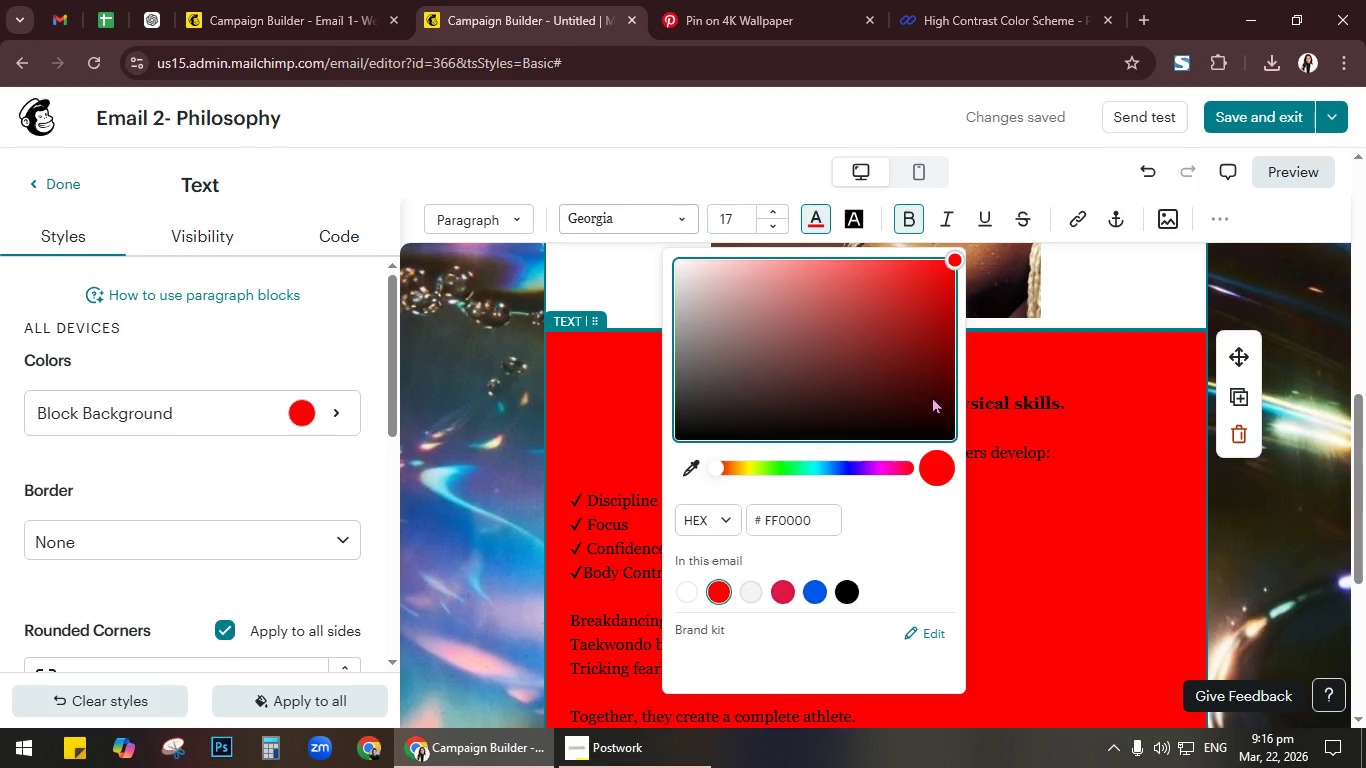 
left_click([798, 520])
 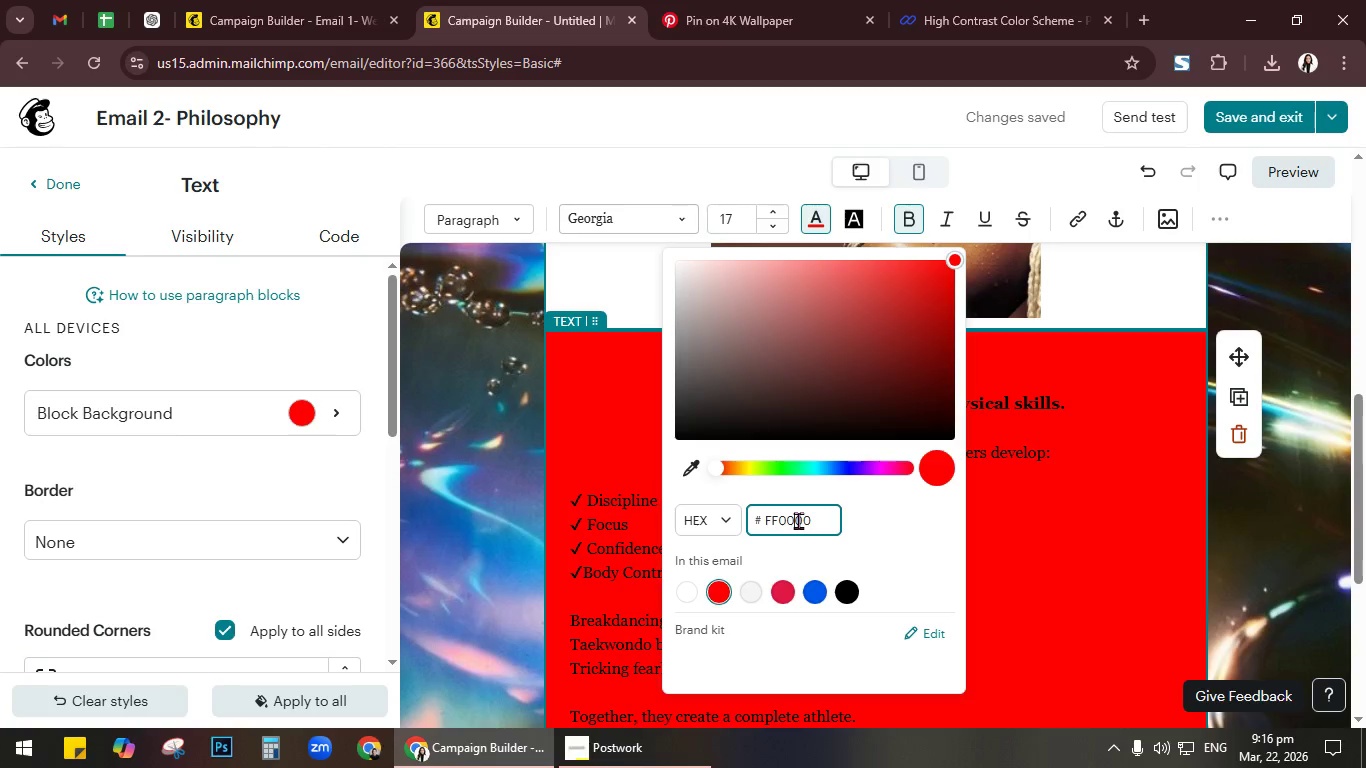 
key(Control+A)
 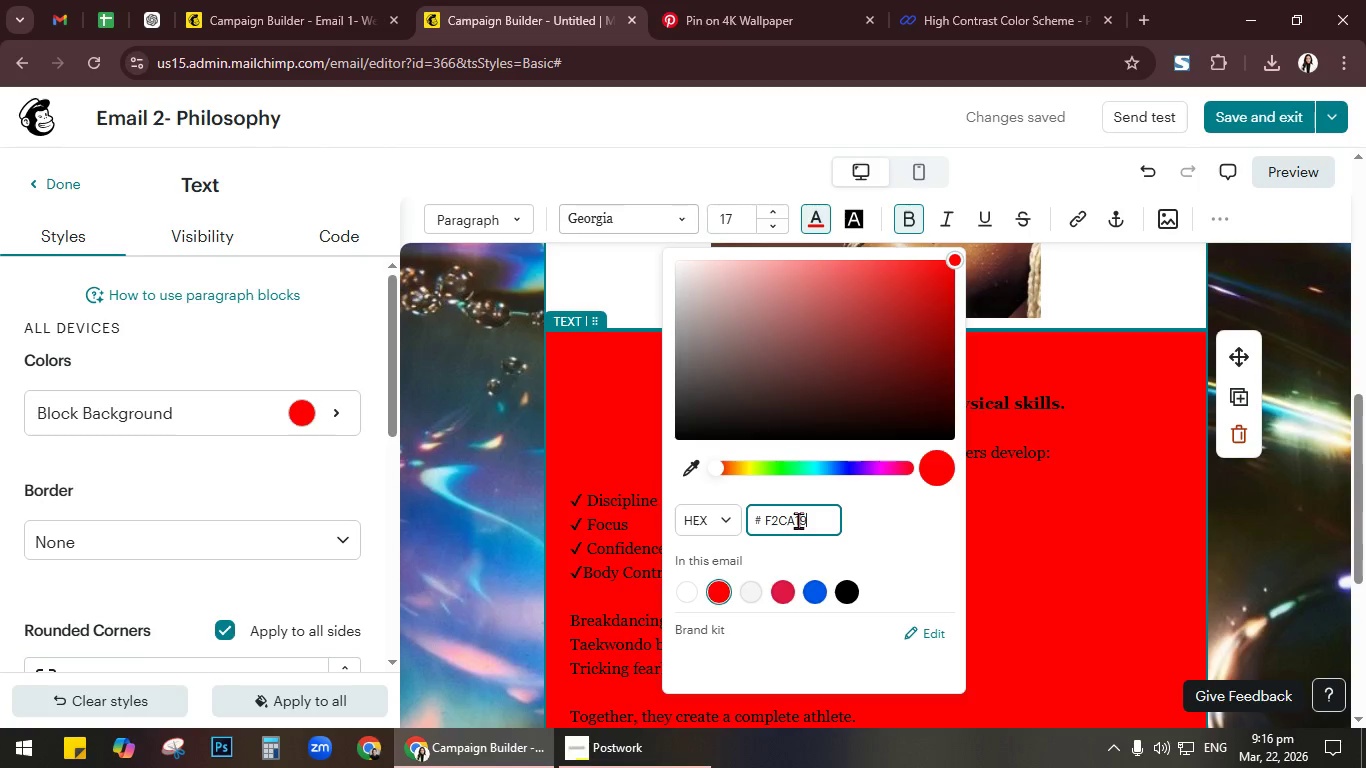 
key(Control+V)
 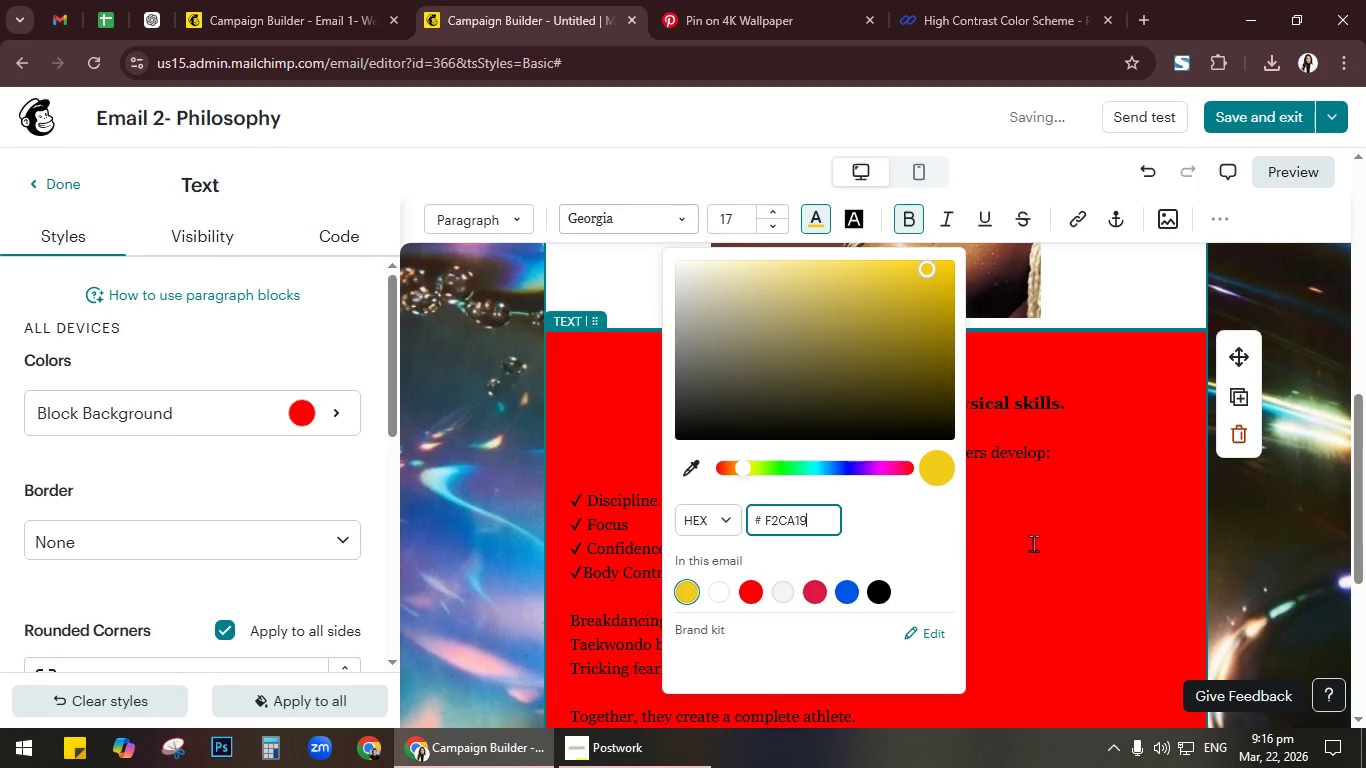 
left_click([1042, 542])
 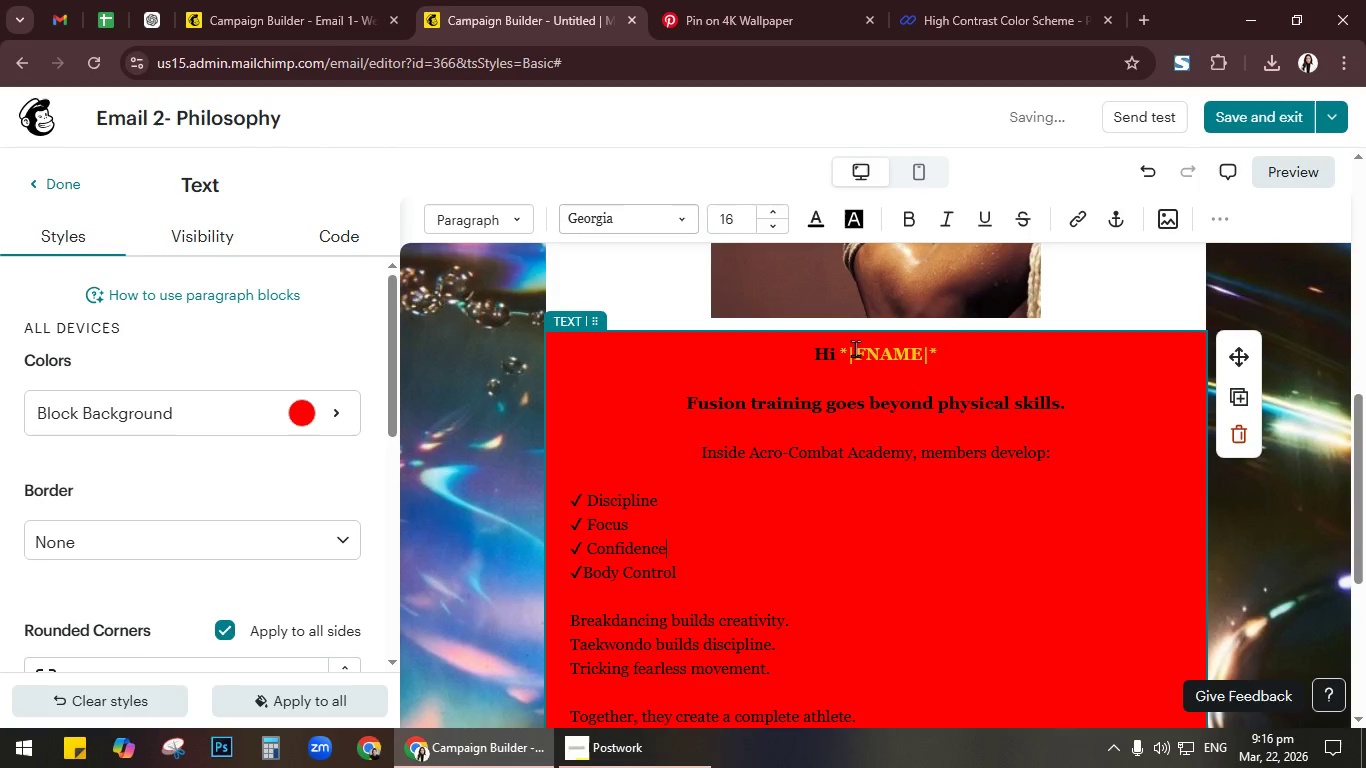 
left_click_drag(start_coordinate=[843, 350], to_coordinate=[971, 357])
 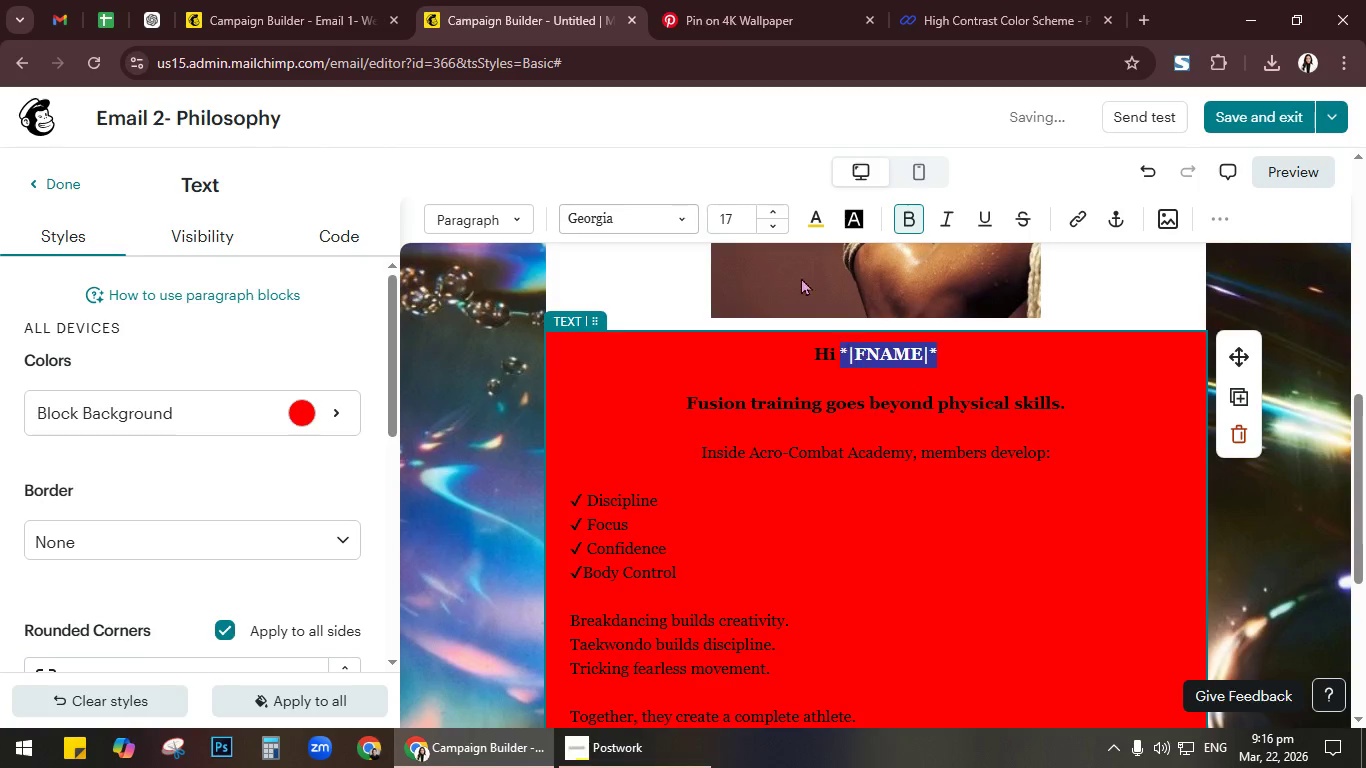 
left_click_drag(start_coordinate=[818, 210], to_coordinate=[812, 213])
 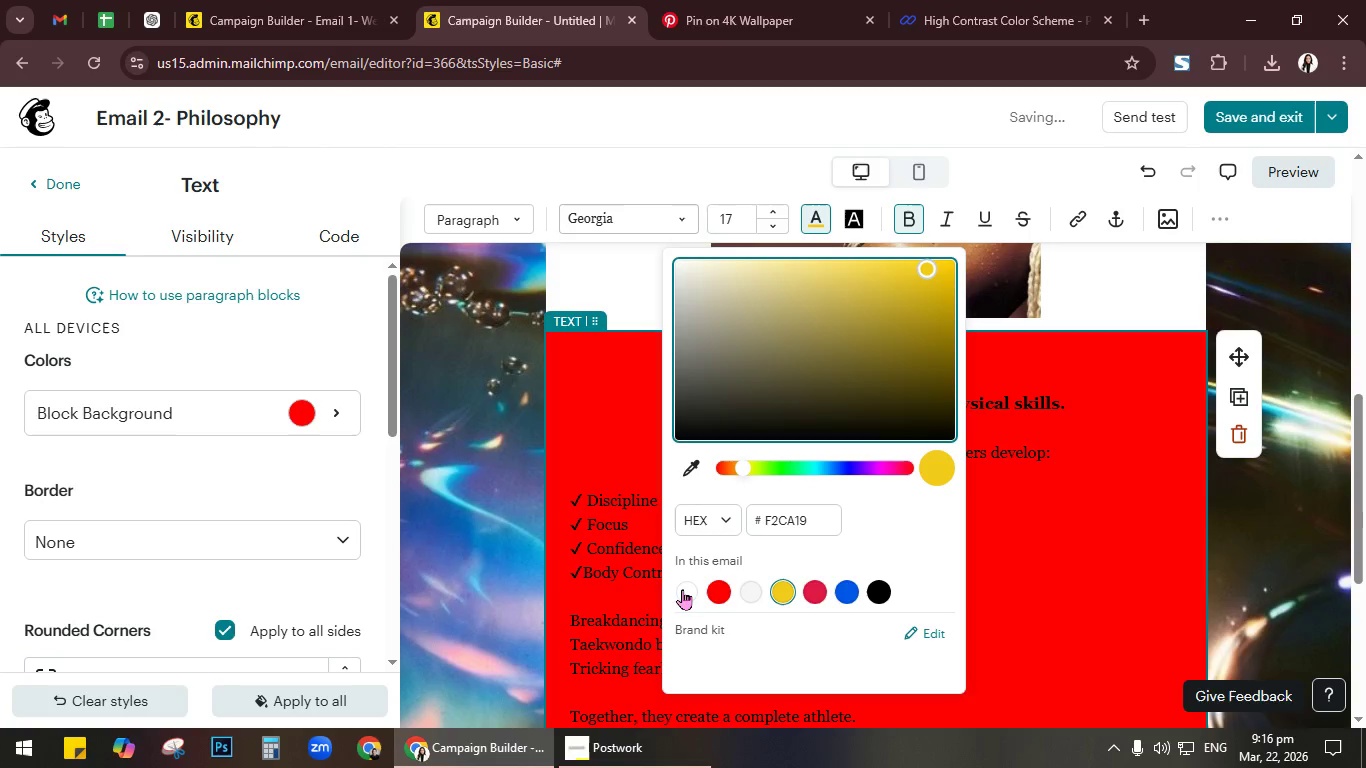 
left_click([681, 589])
 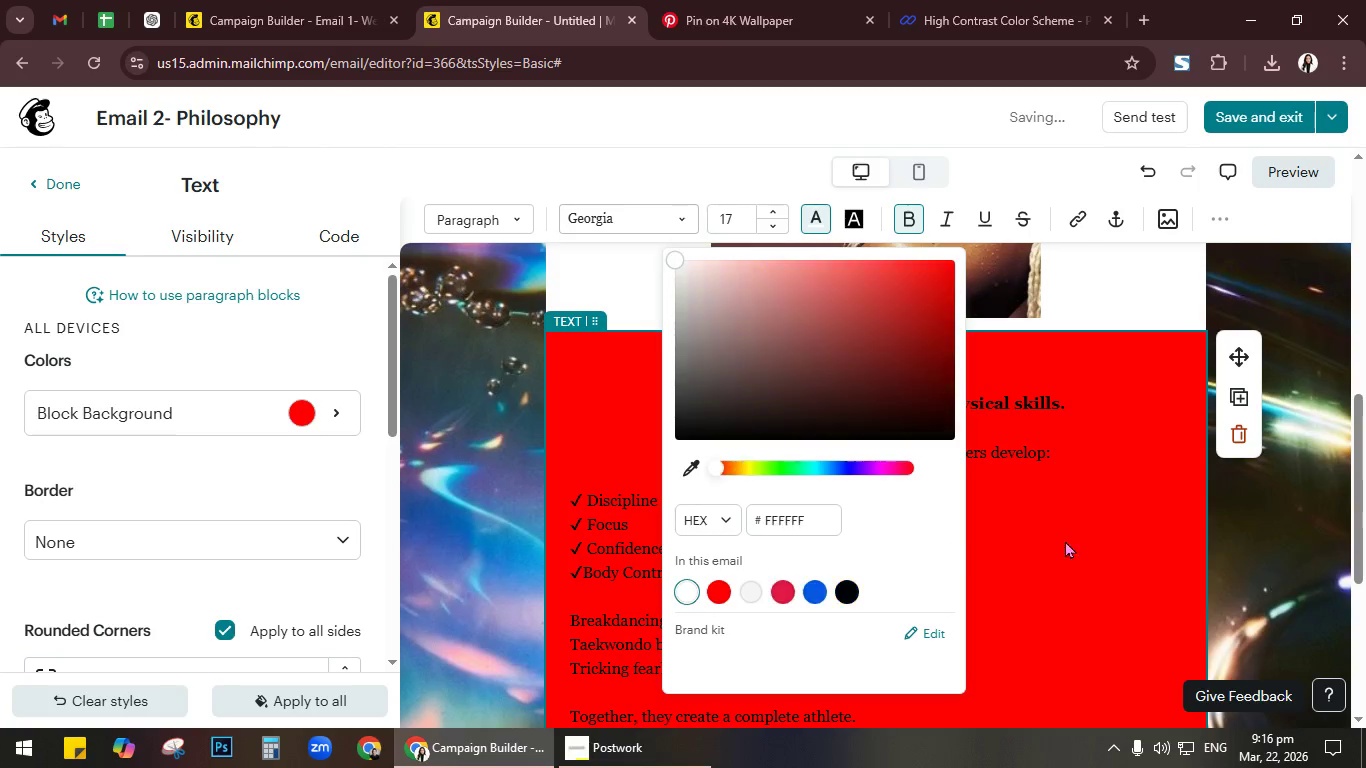 
left_click([1088, 541])
 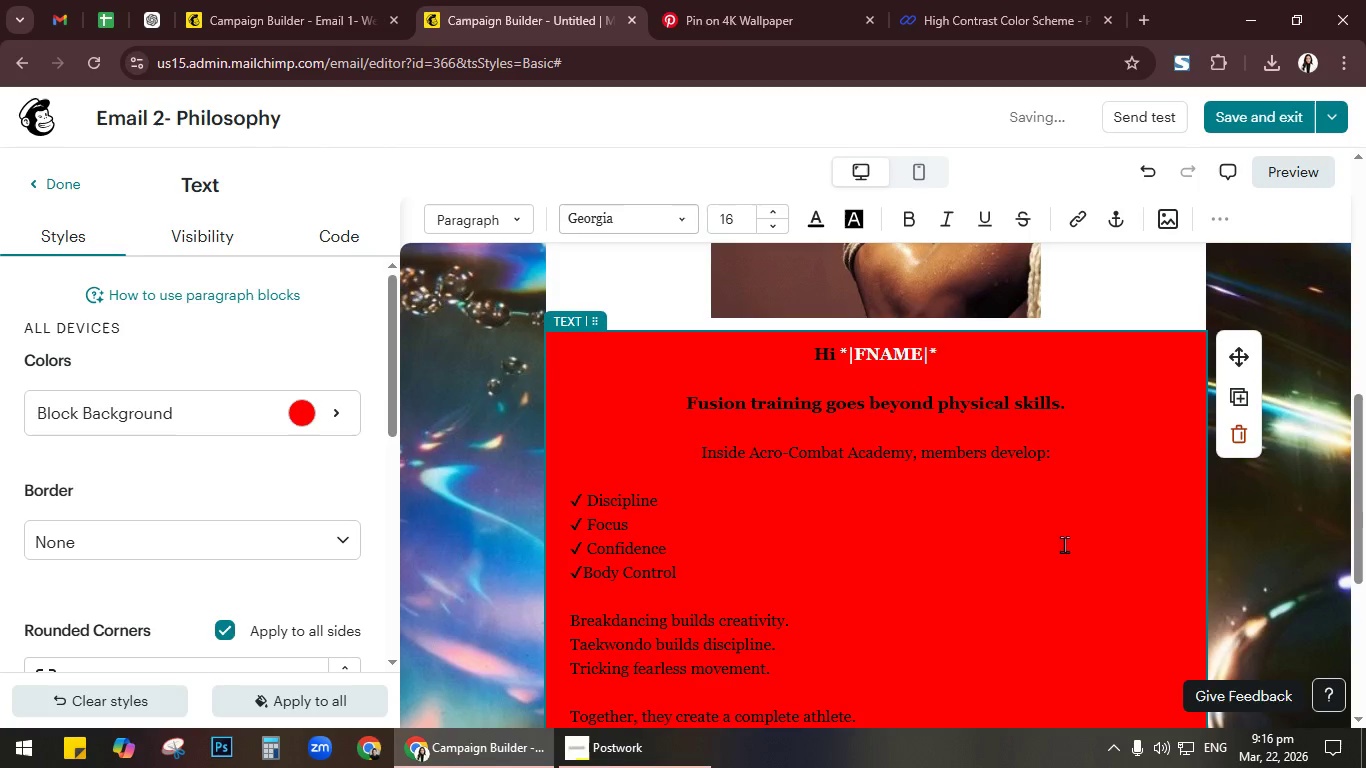 
scroll: coordinate [1048, 542], scroll_direction: down, amount: 5.0
 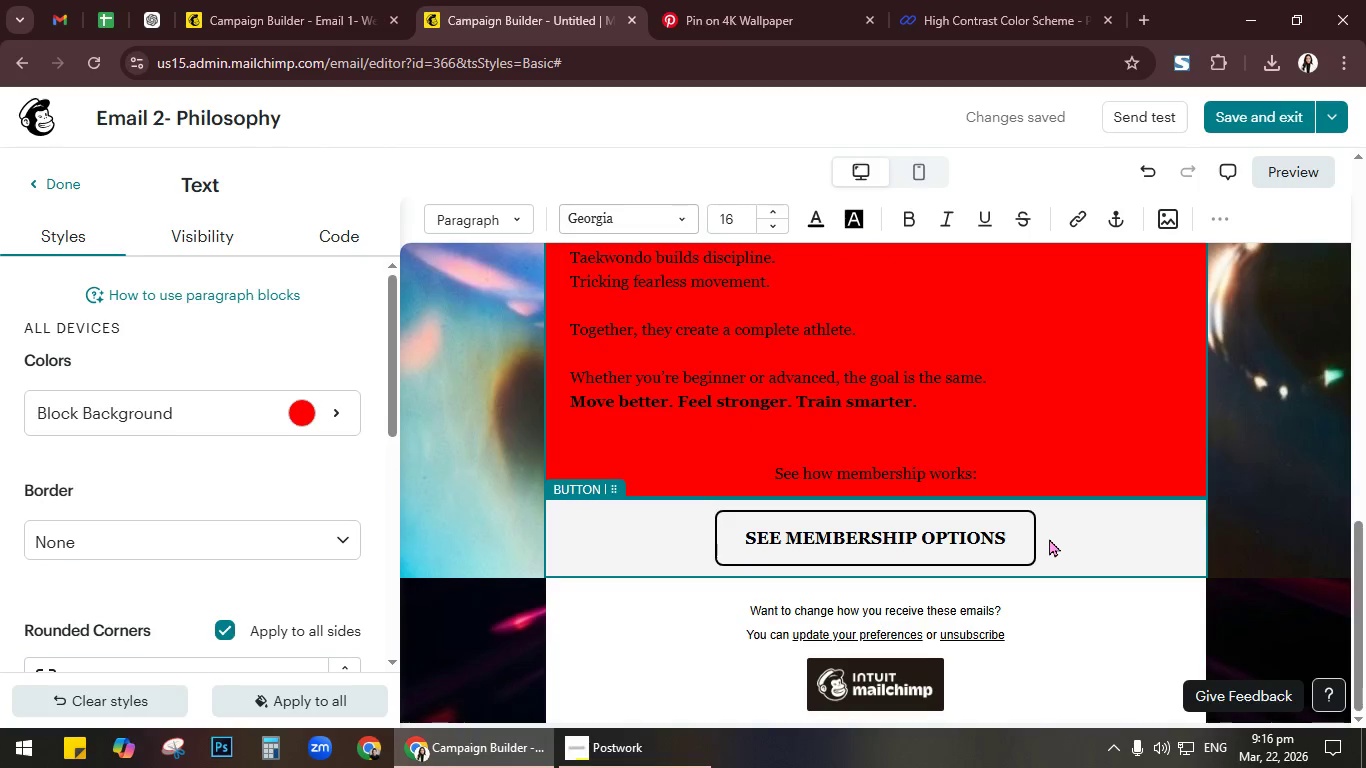 
scroll: coordinate [1049, 538], scroll_direction: up, amount: 11.0
 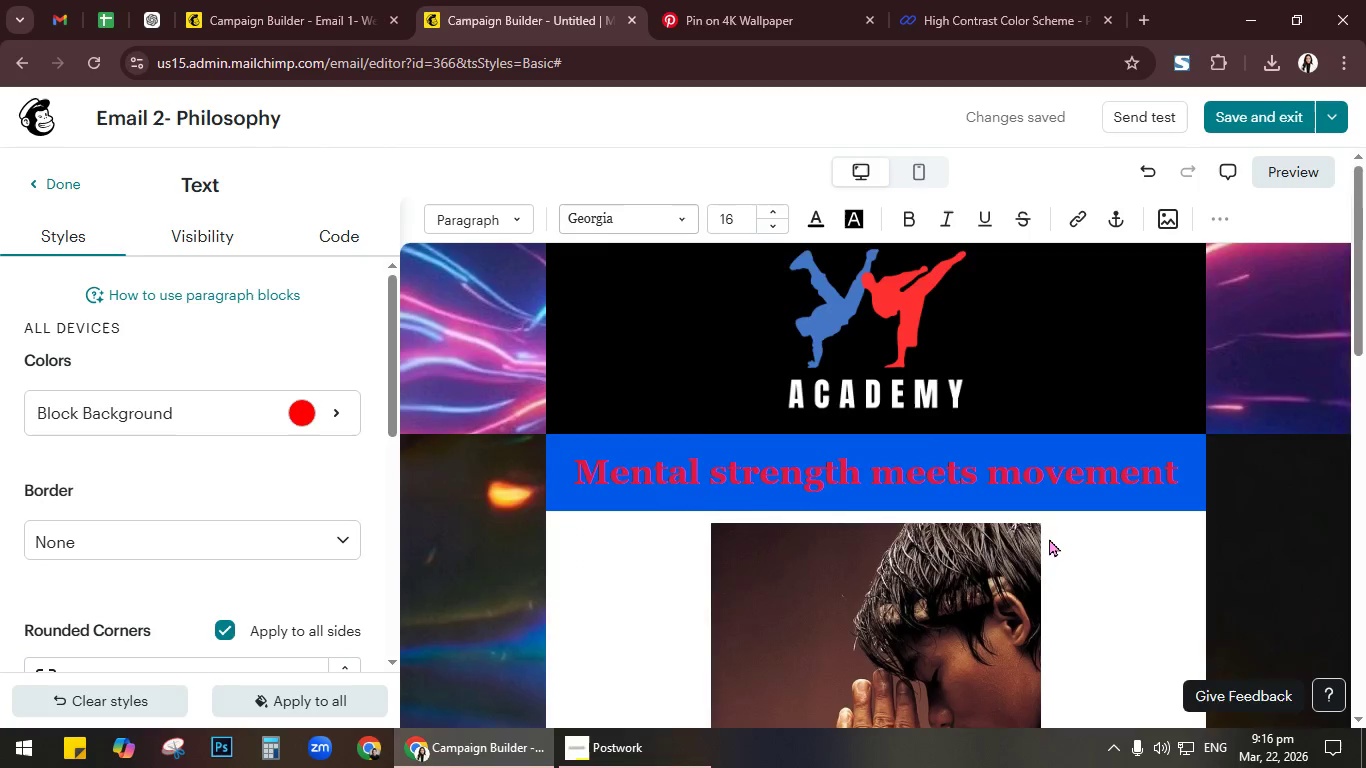 
scroll: coordinate [1049, 538], scroll_direction: down, amount: 12.0
 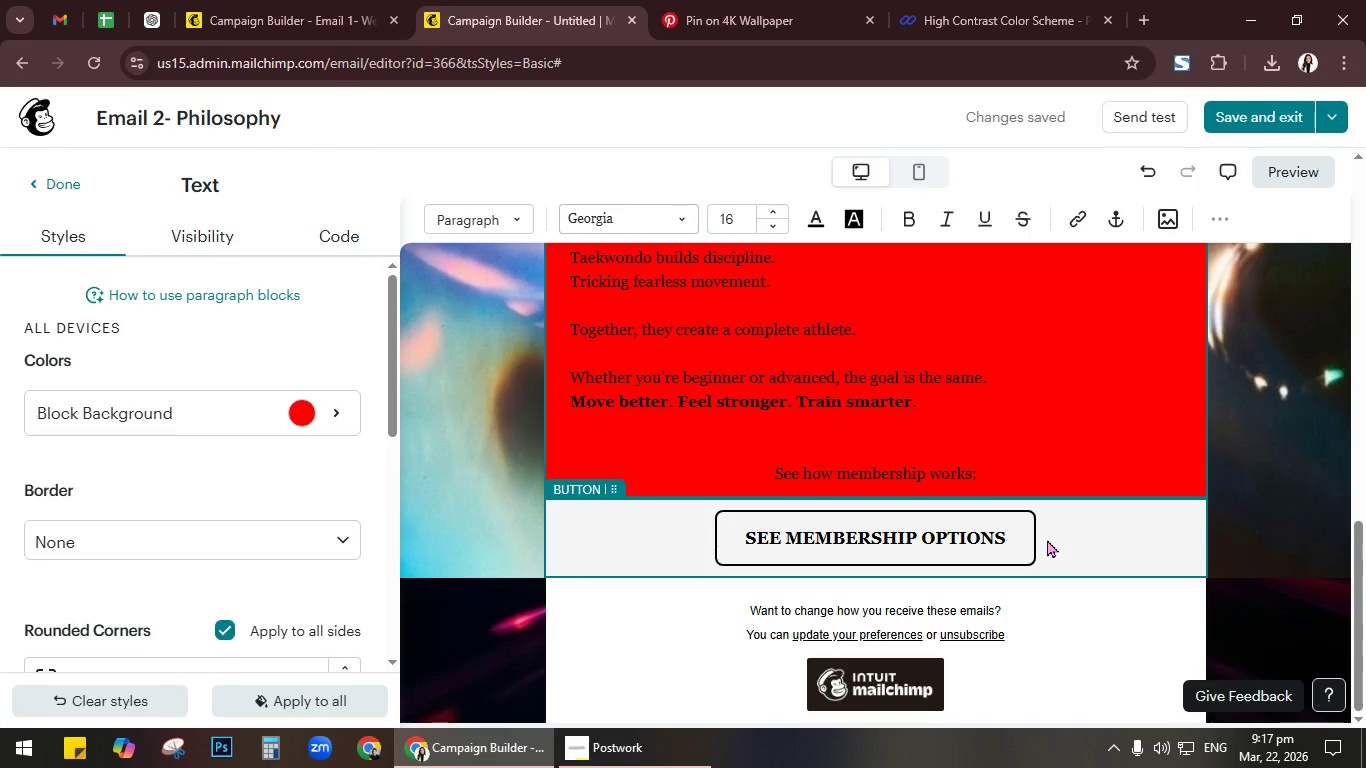 
wait(91.37)
 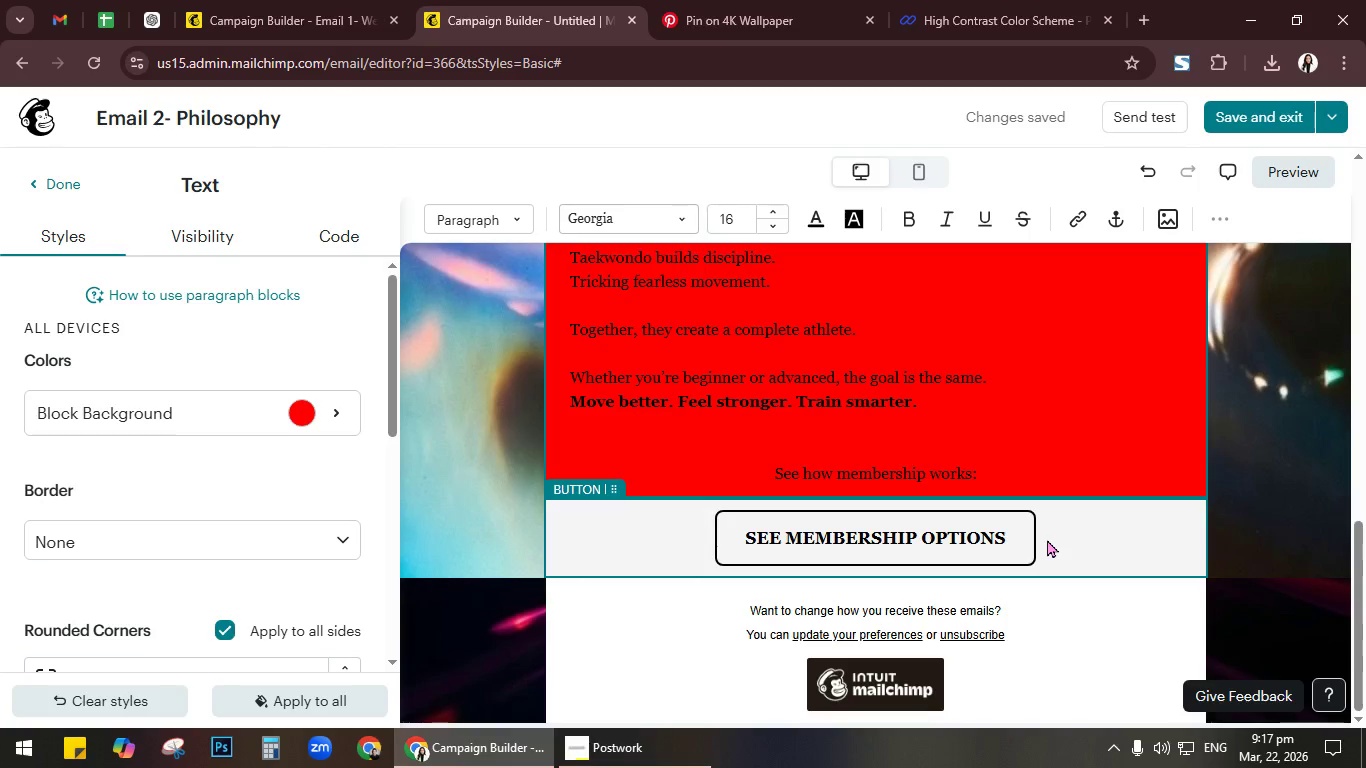 
left_click_drag(start_coordinate=[672, 725], to_coordinate=[669, 734])
 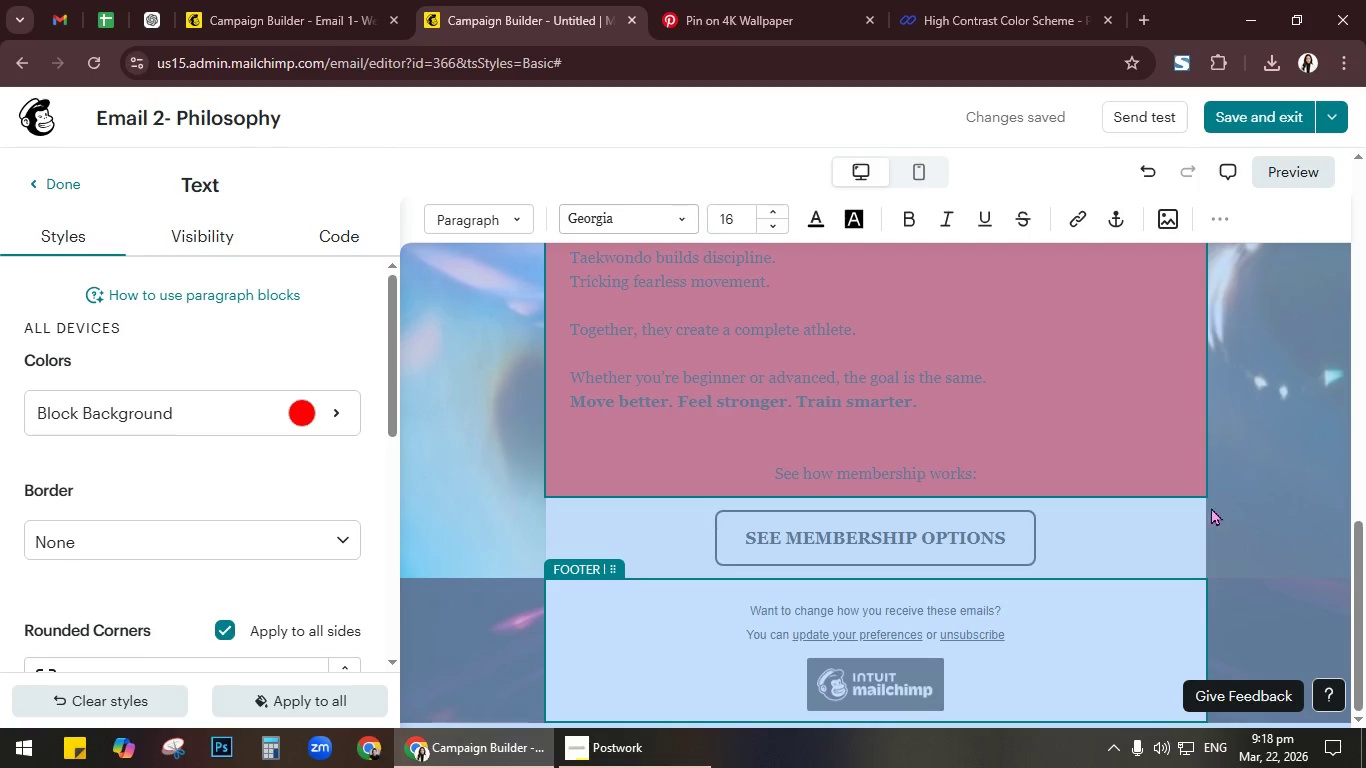 
left_click([1236, 500])
 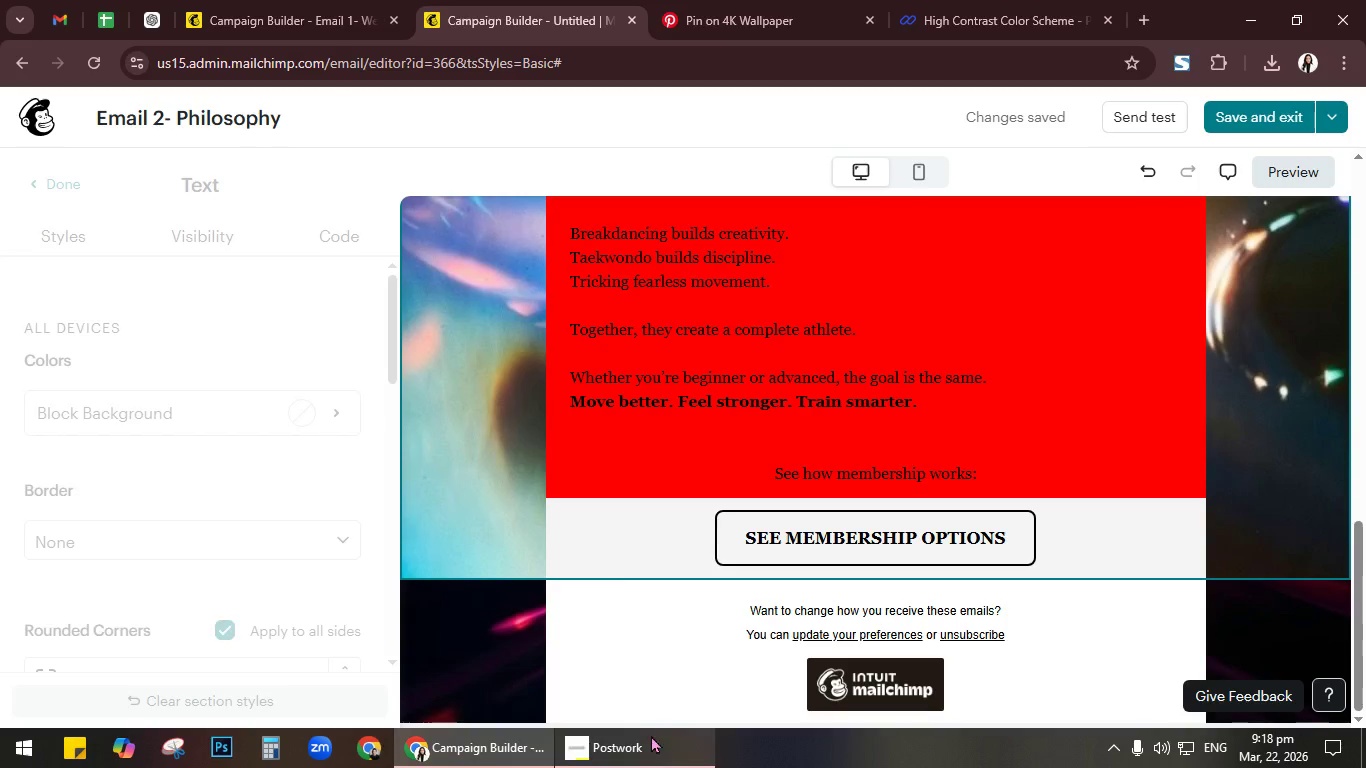 
left_click([655, 756])